 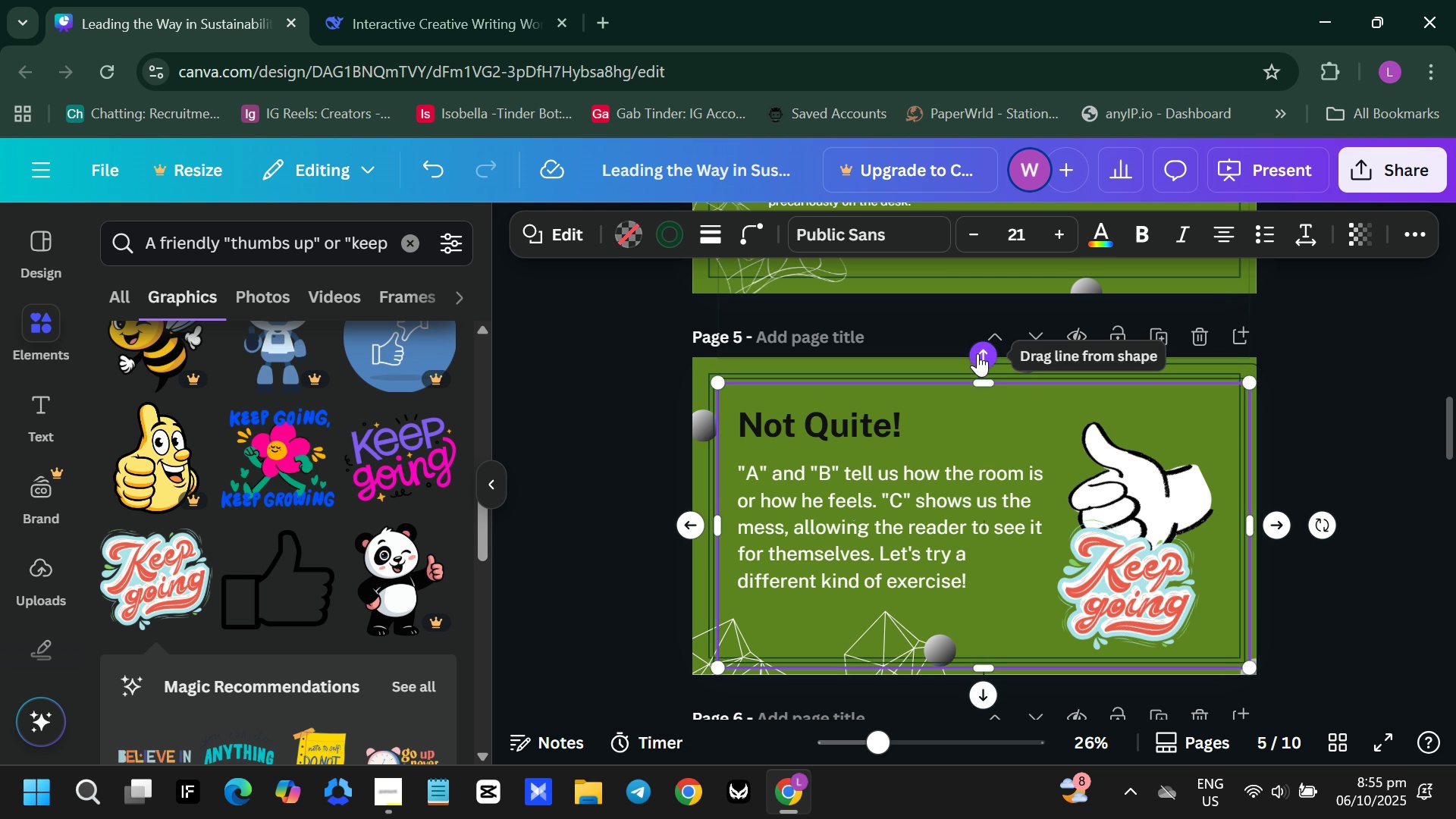 
left_click([977, 353])
 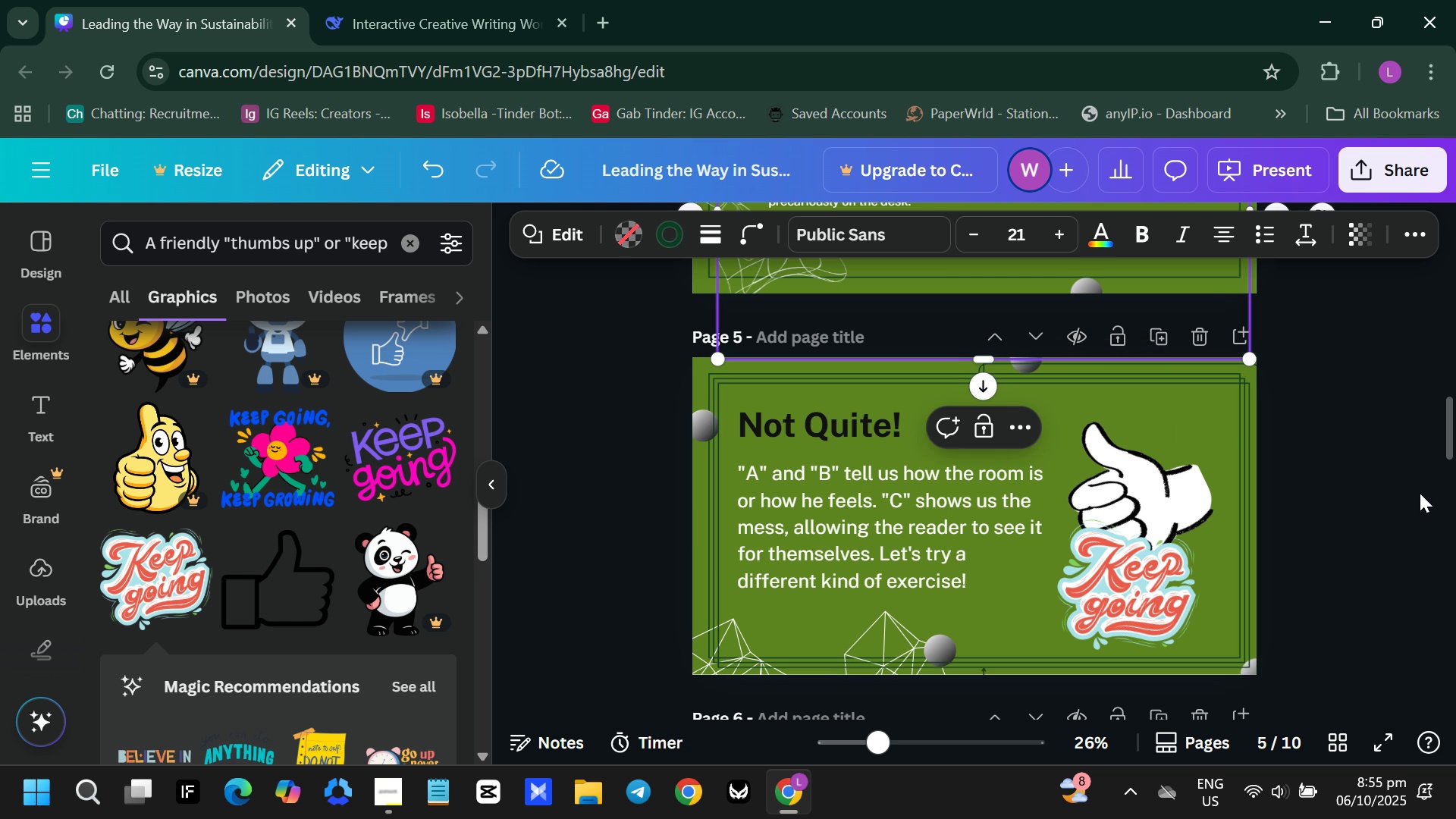 
left_click([1401, 485])
 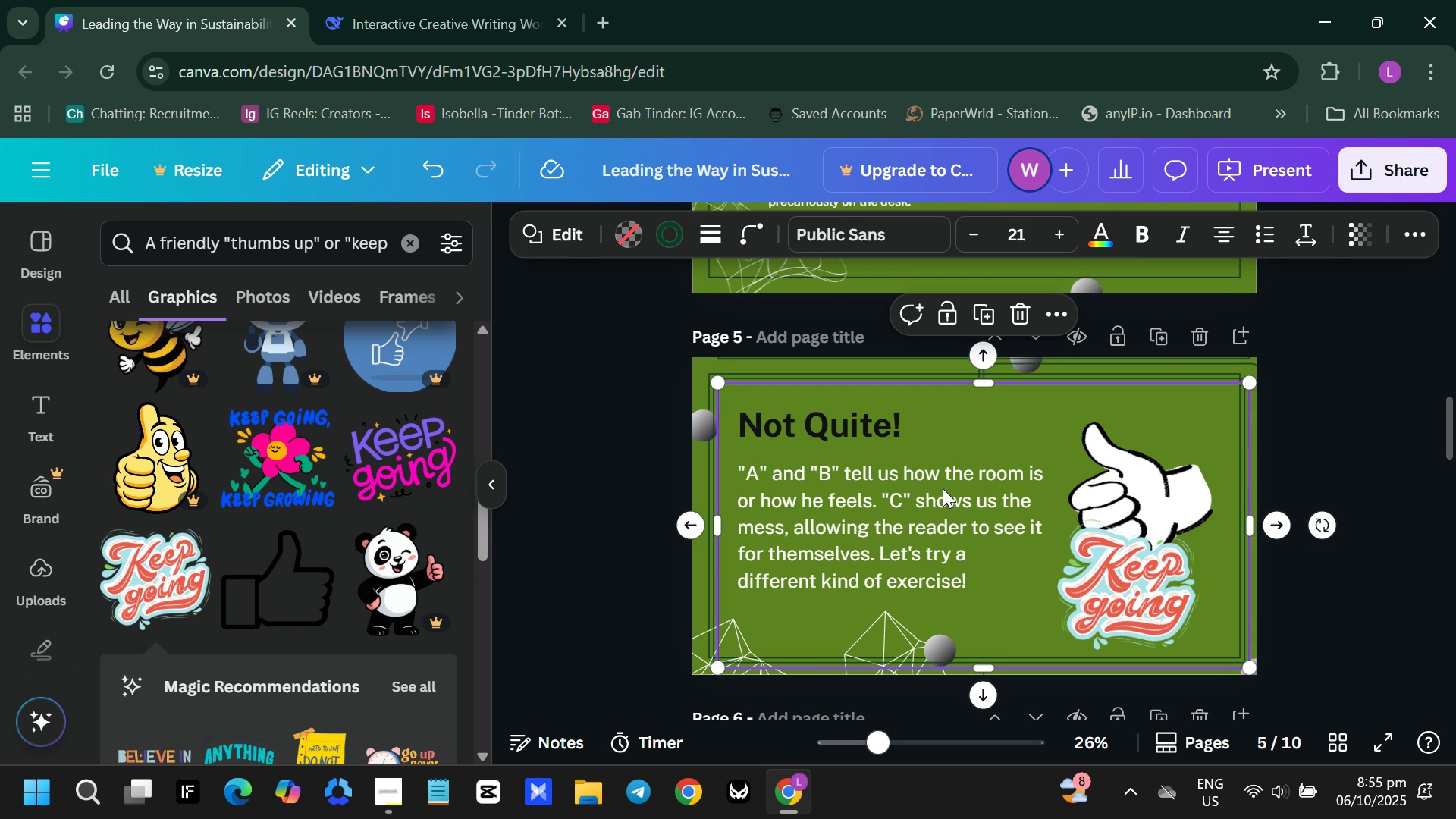 
left_click([943, 488])
 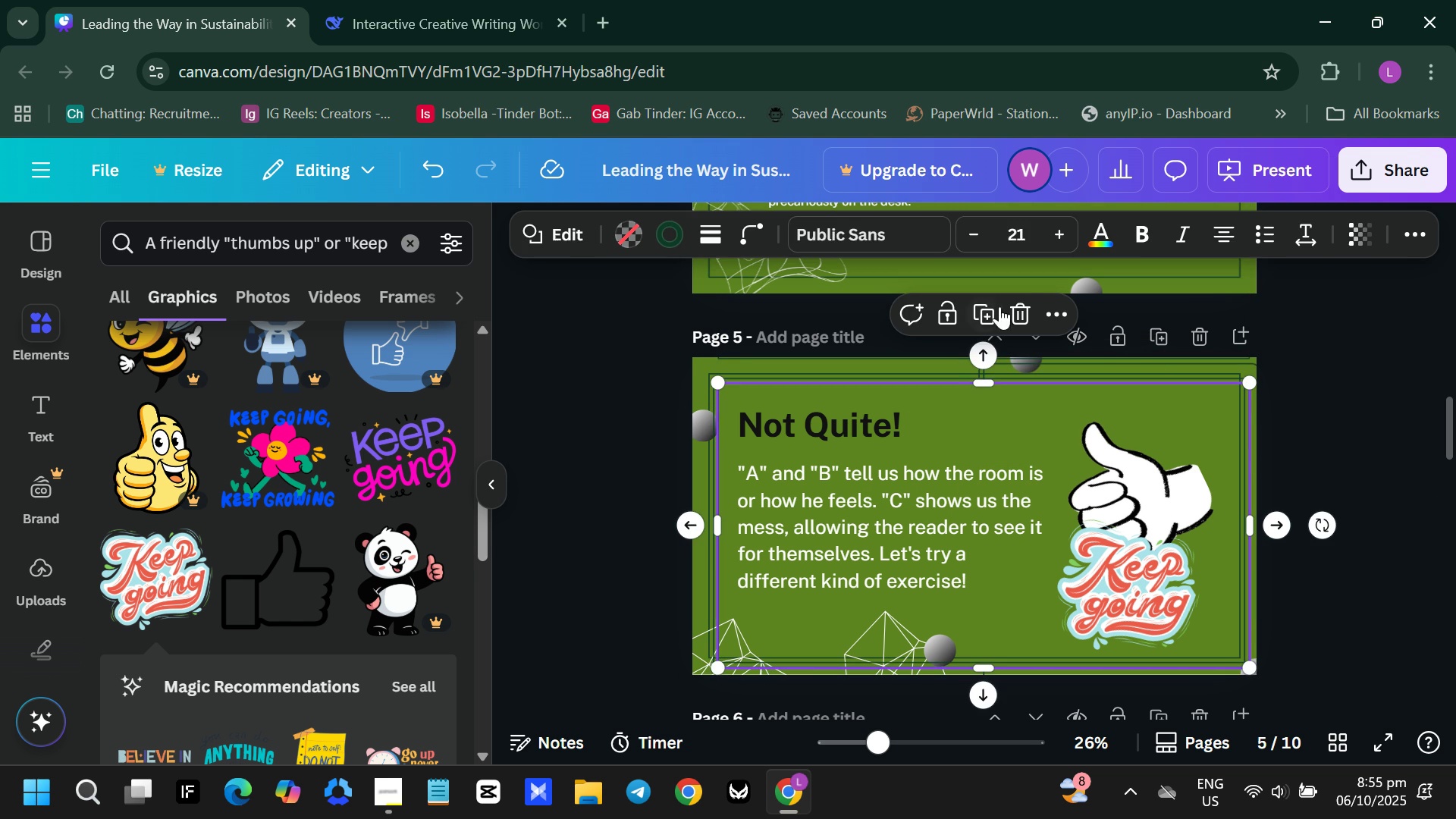 
left_click([1012, 303])
 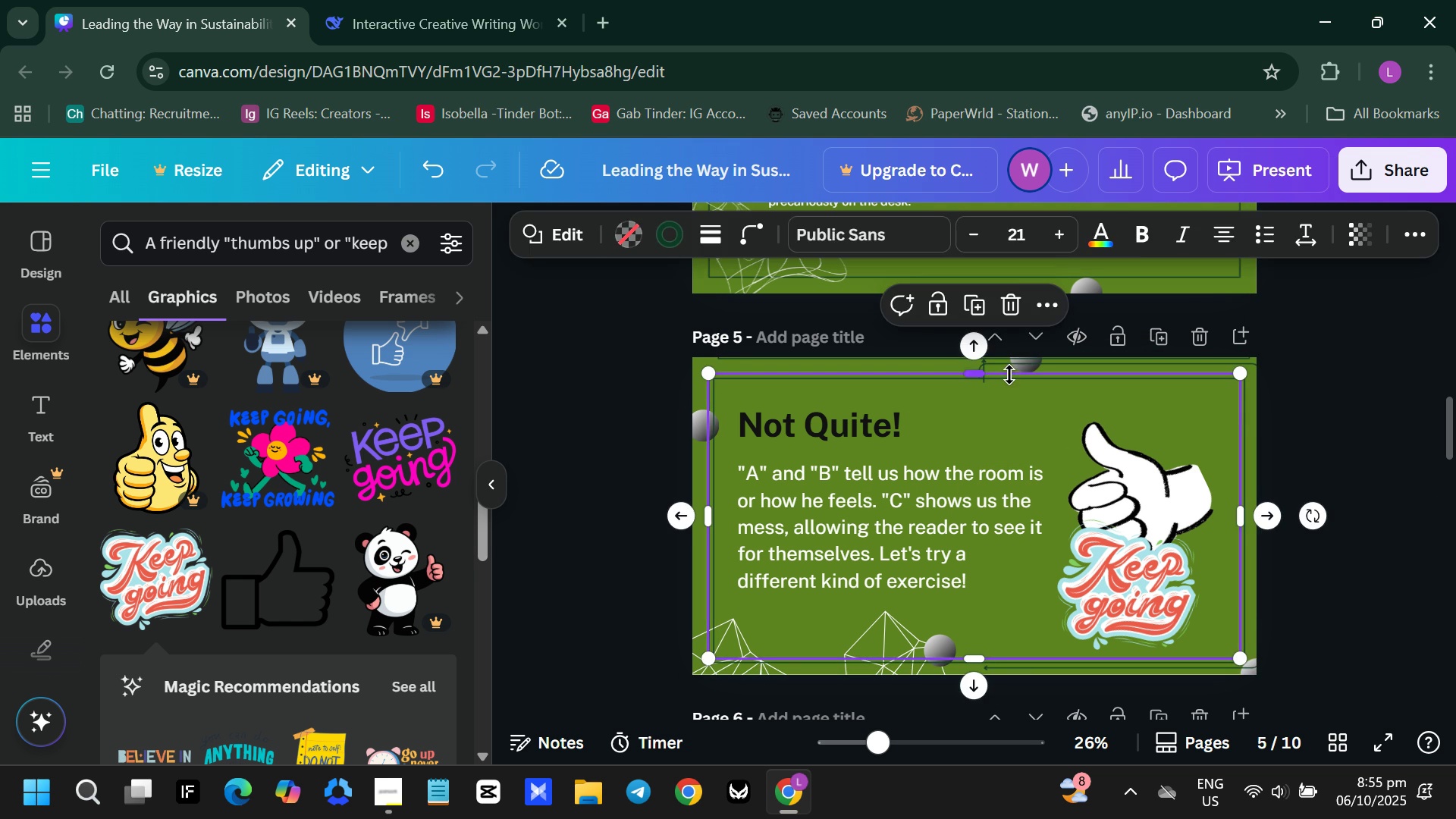 
left_click([1008, 311])
 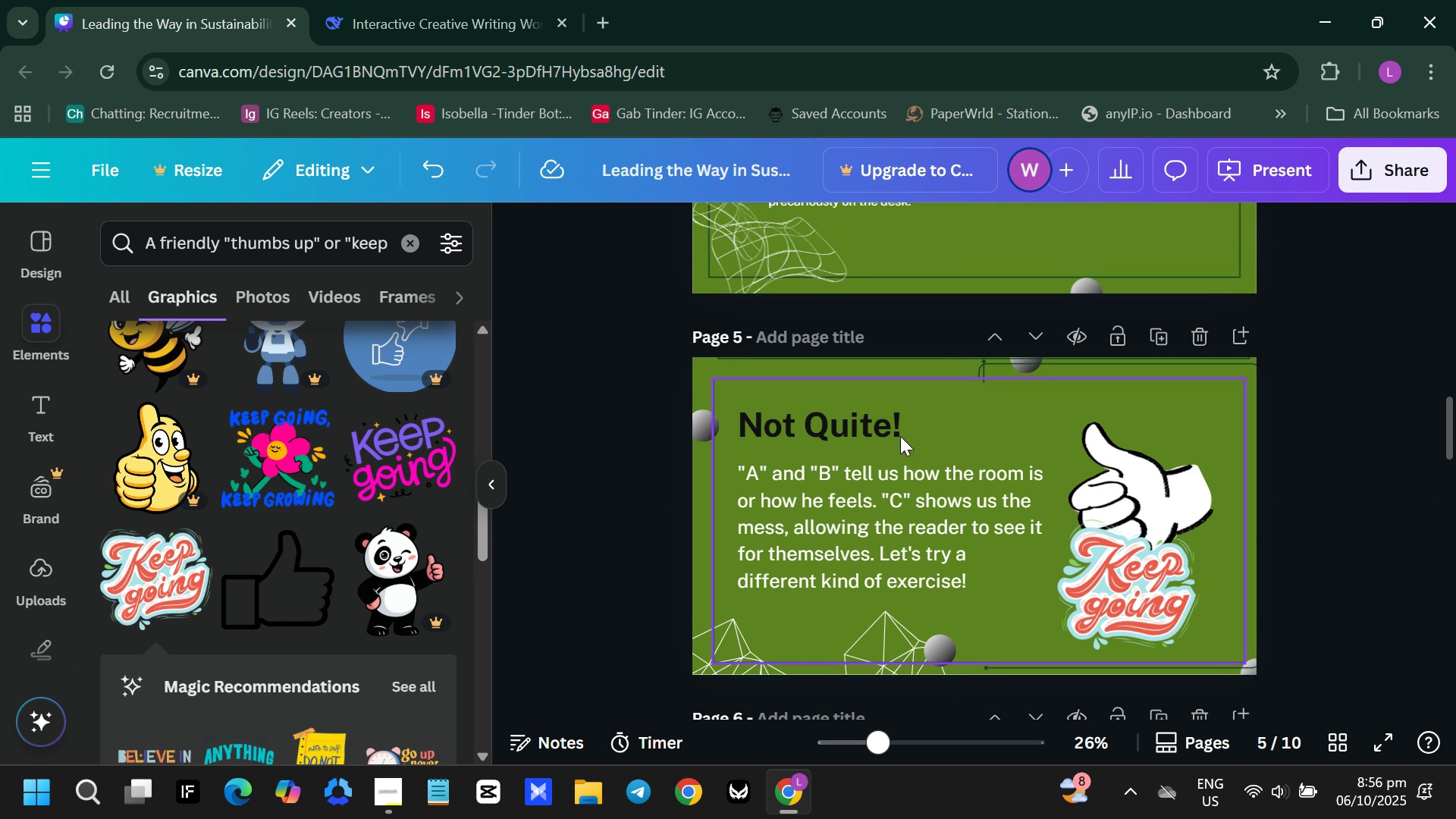 
left_click([896, 451])